 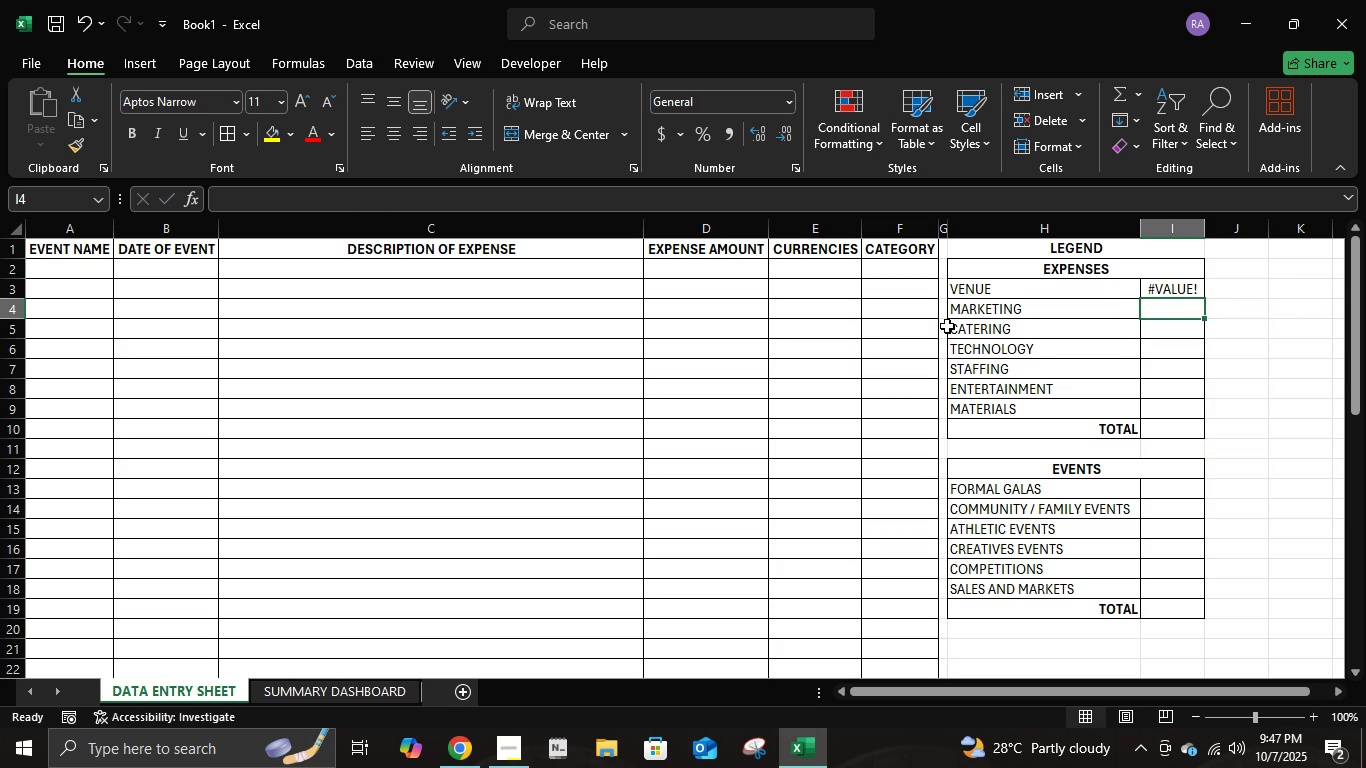 
key(ArrowRight)
 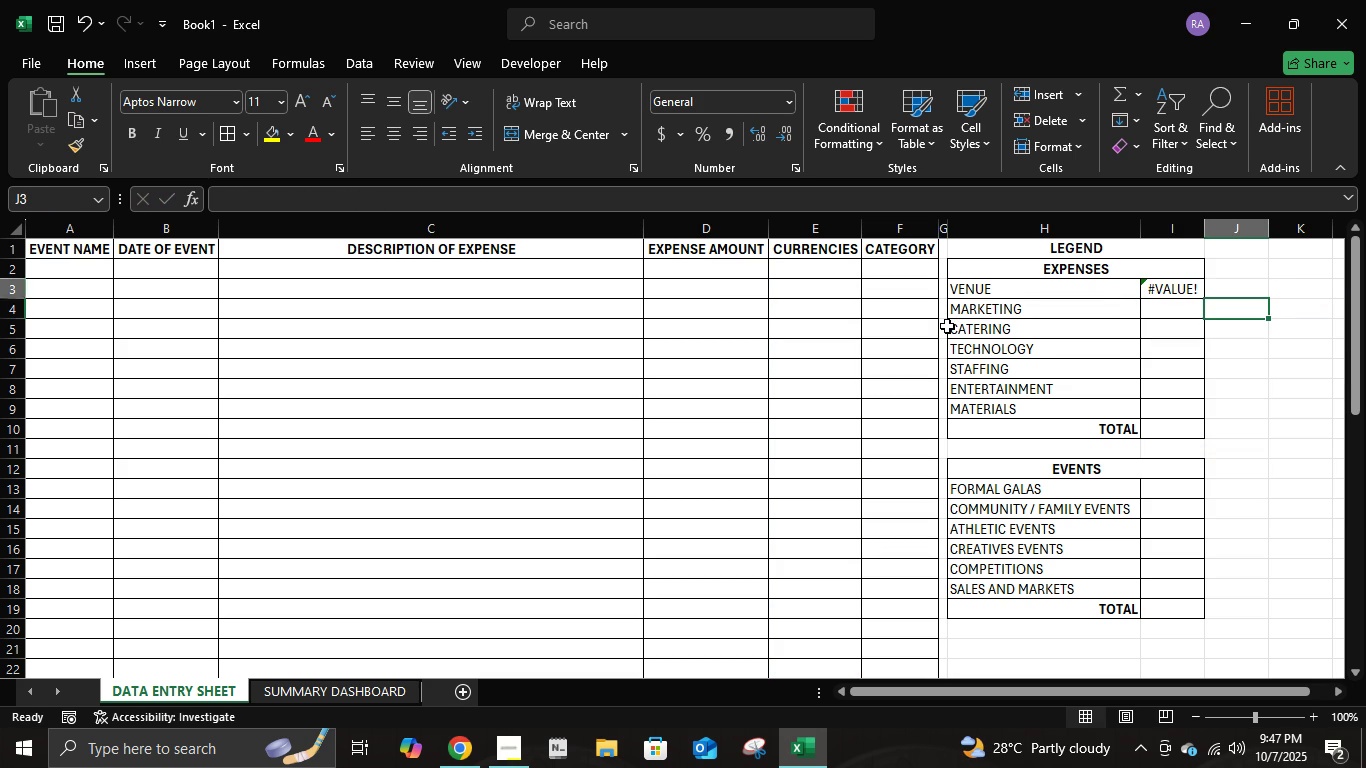 
key(ArrowUp)
 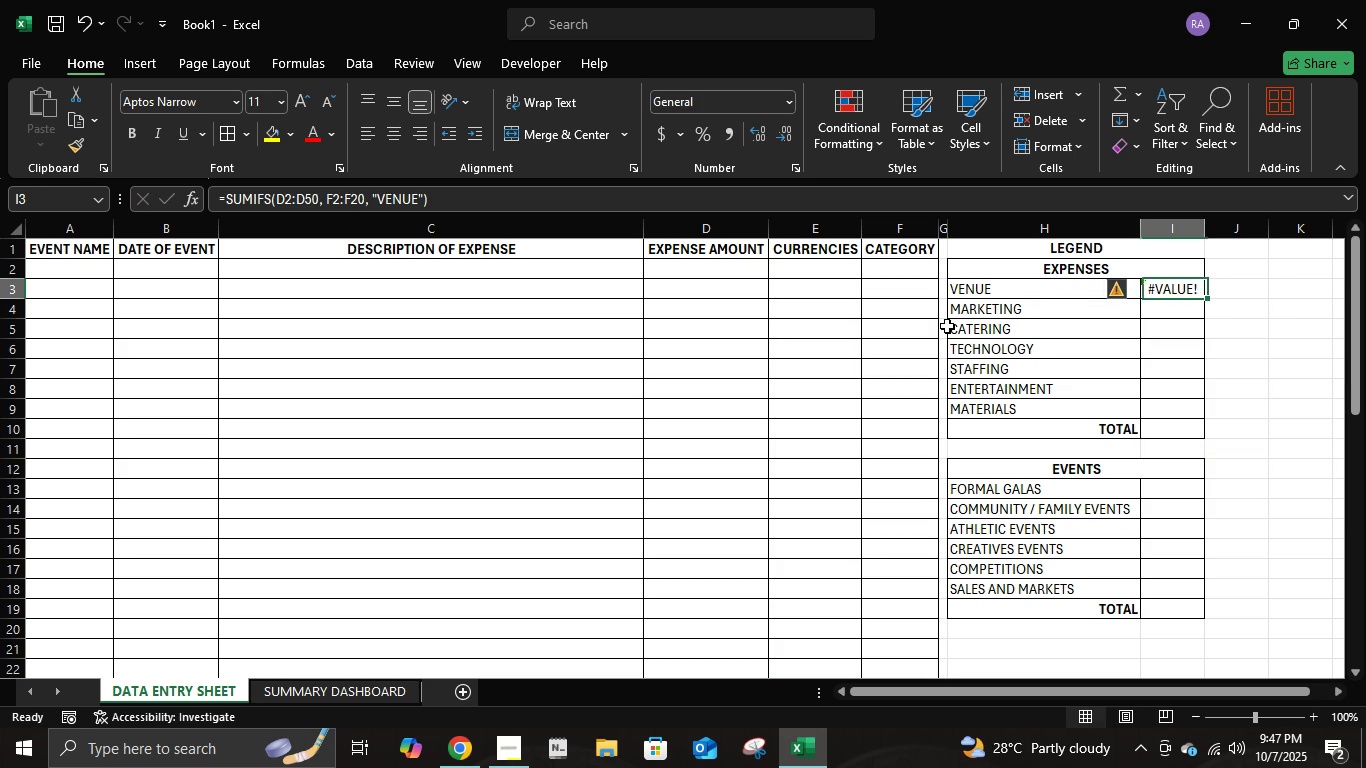 
key(ArrowLeft)
 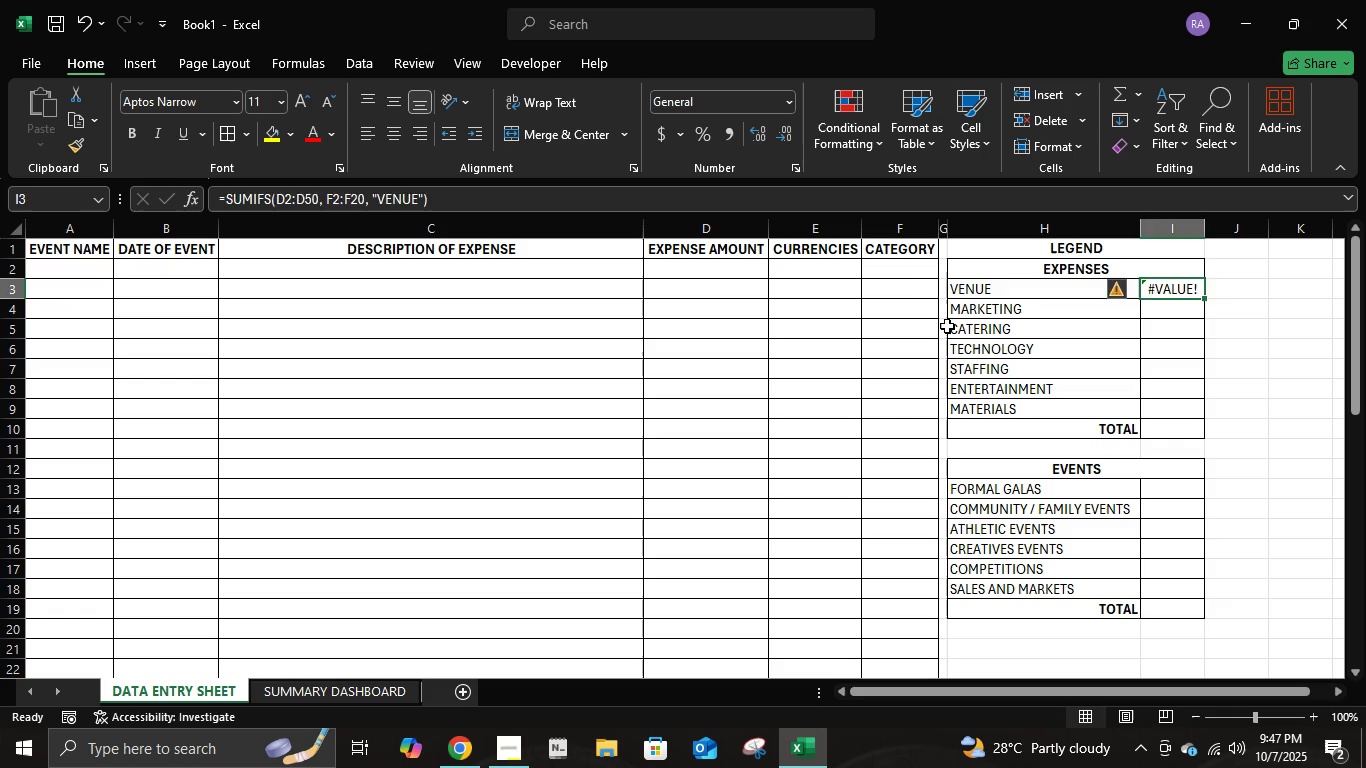 
key(ArrowLeft)
 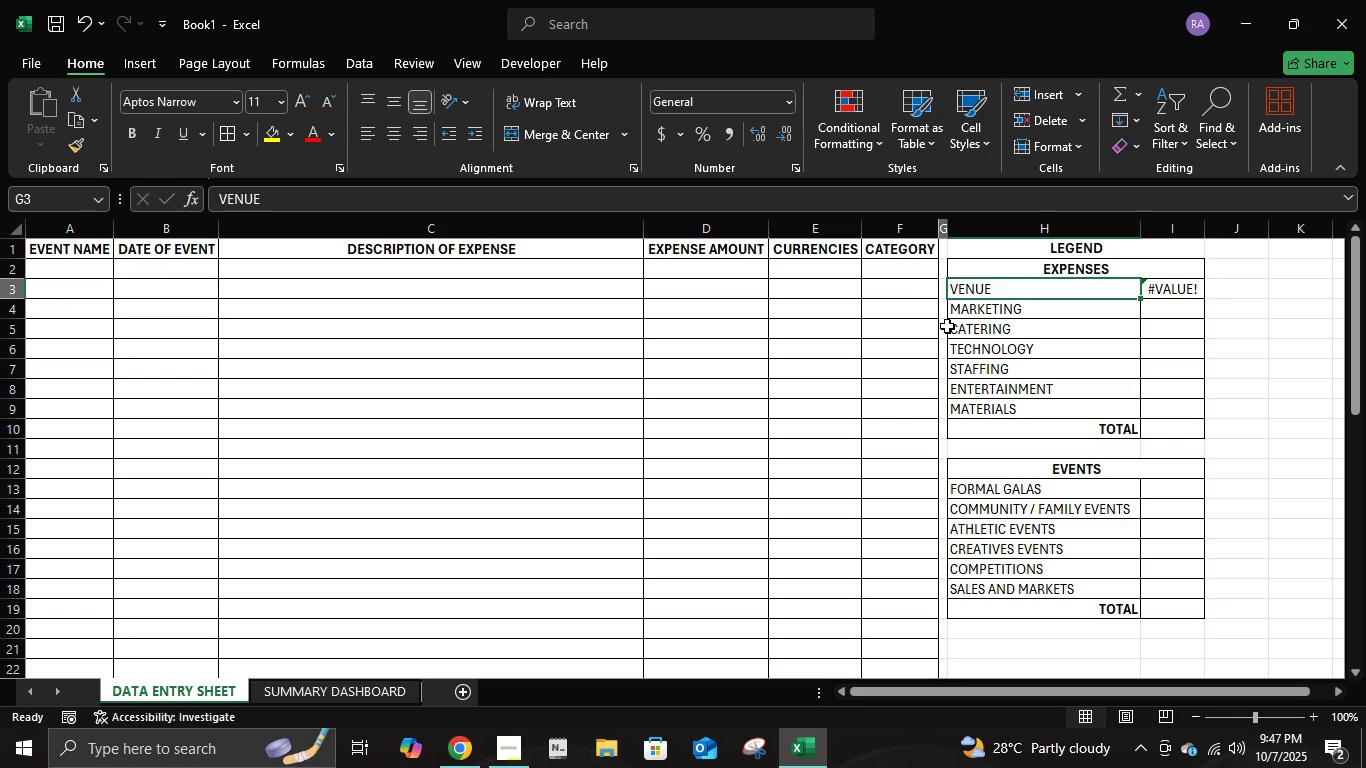 
key(ArrowLeft)
 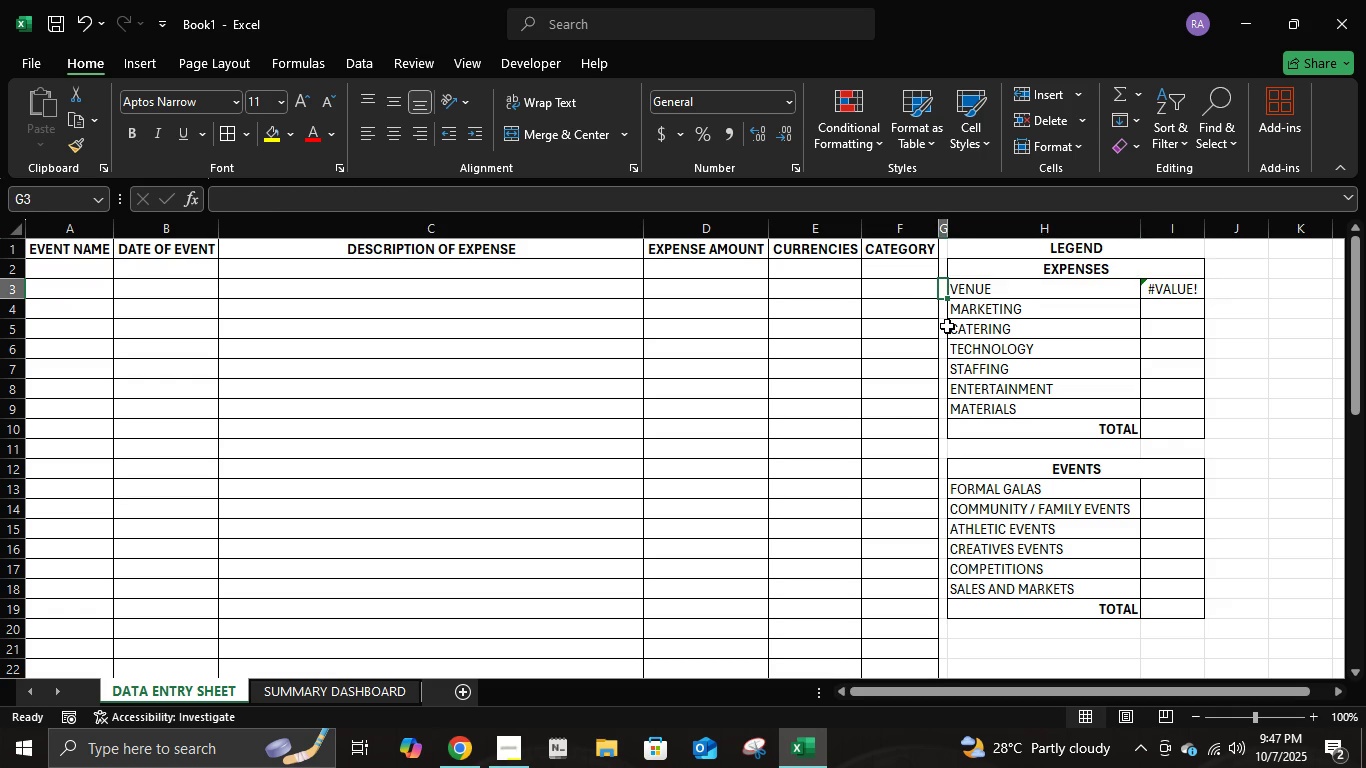 
key(ArrowRight)
 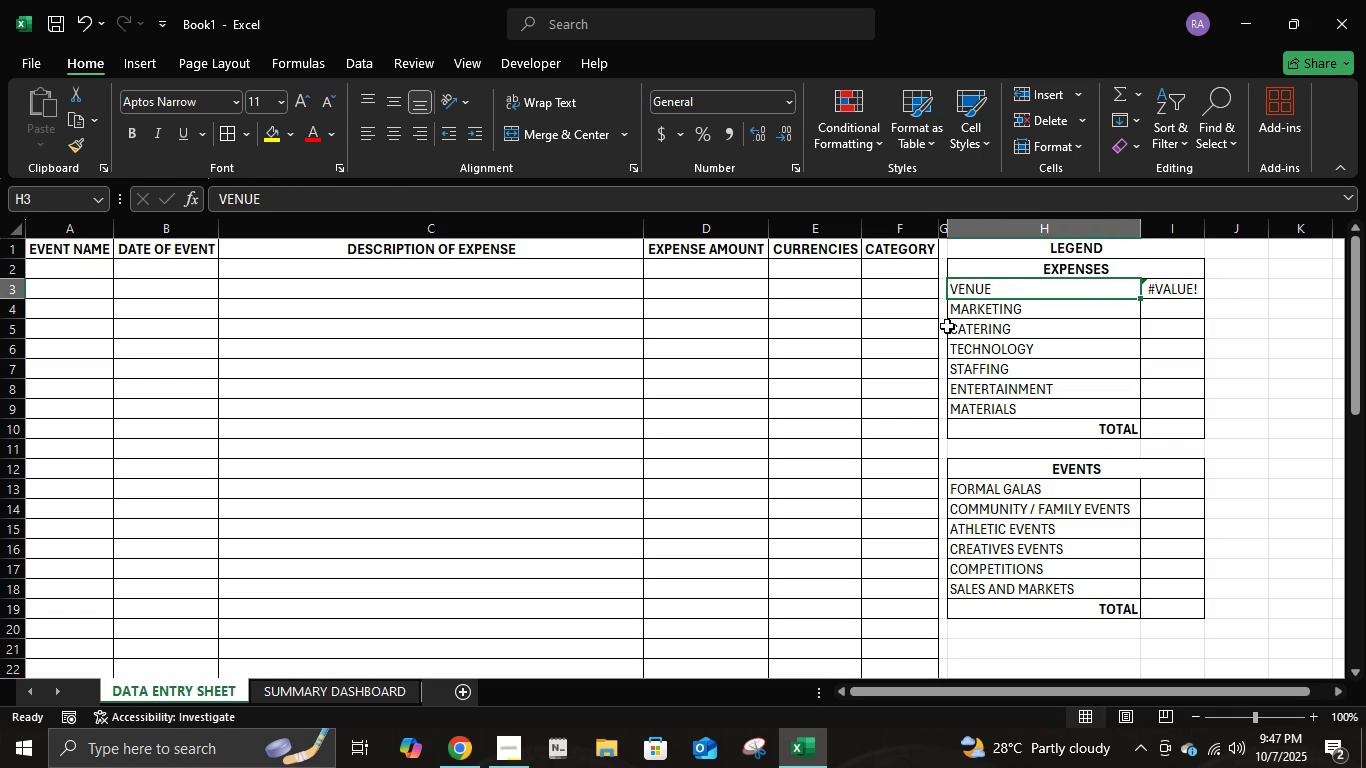 
key(ArrowRight)